 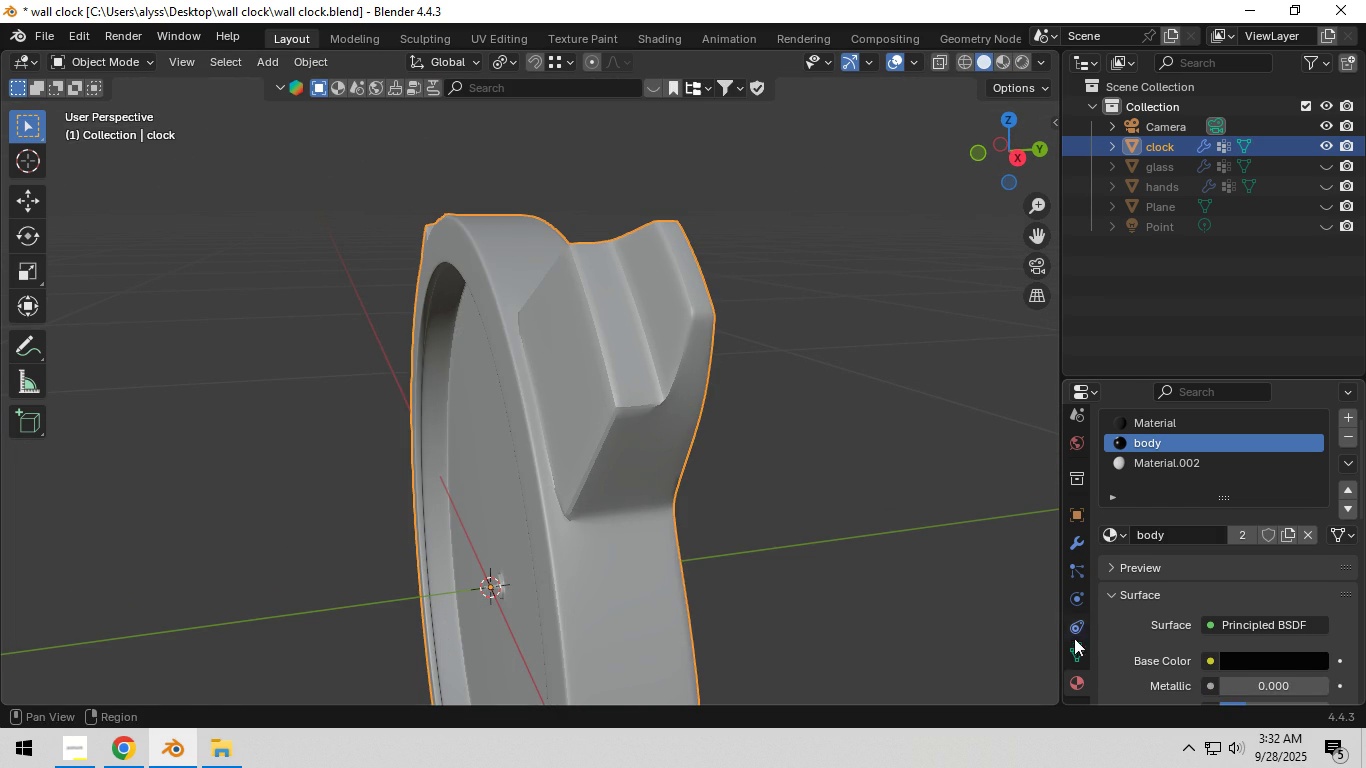 
left_click([1078, 549])
 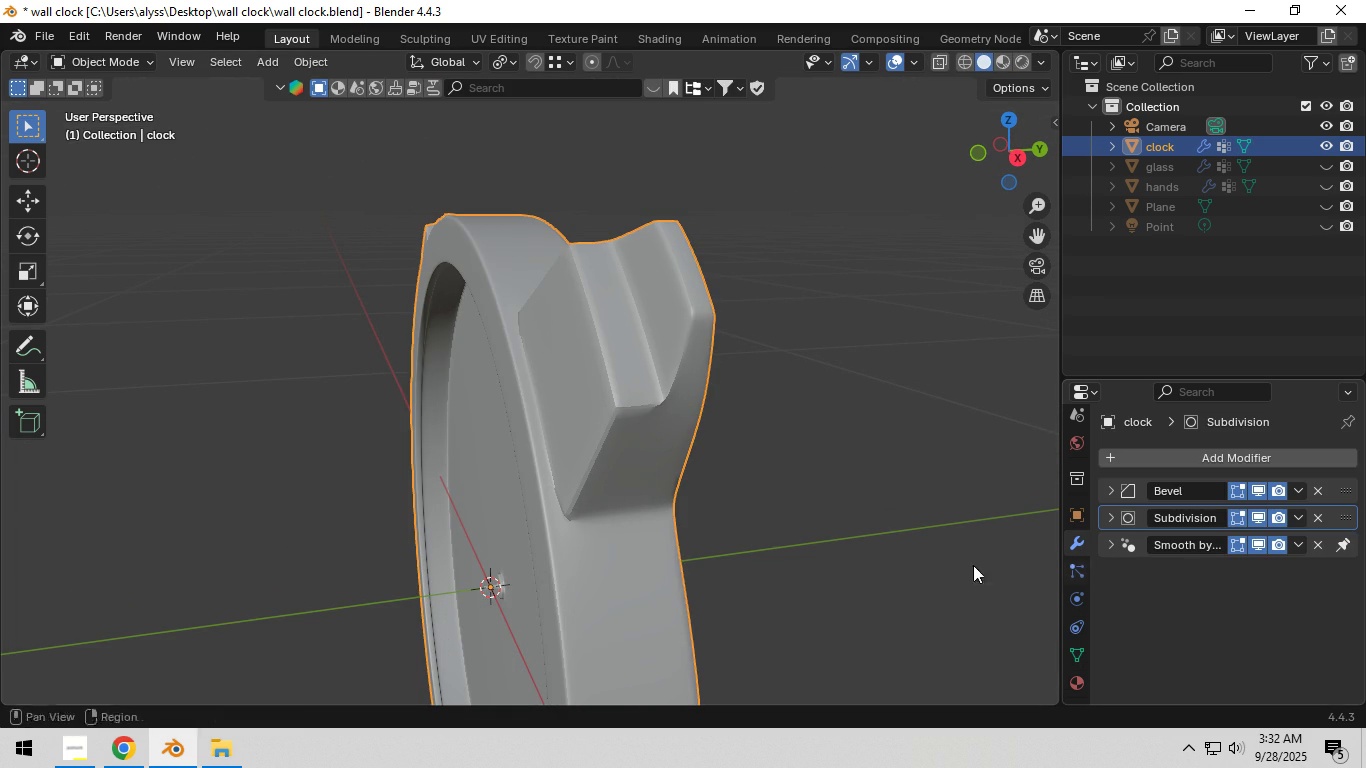 
scroll: coordinate [738, 535], scroll_direction: down, amount: 2.0
 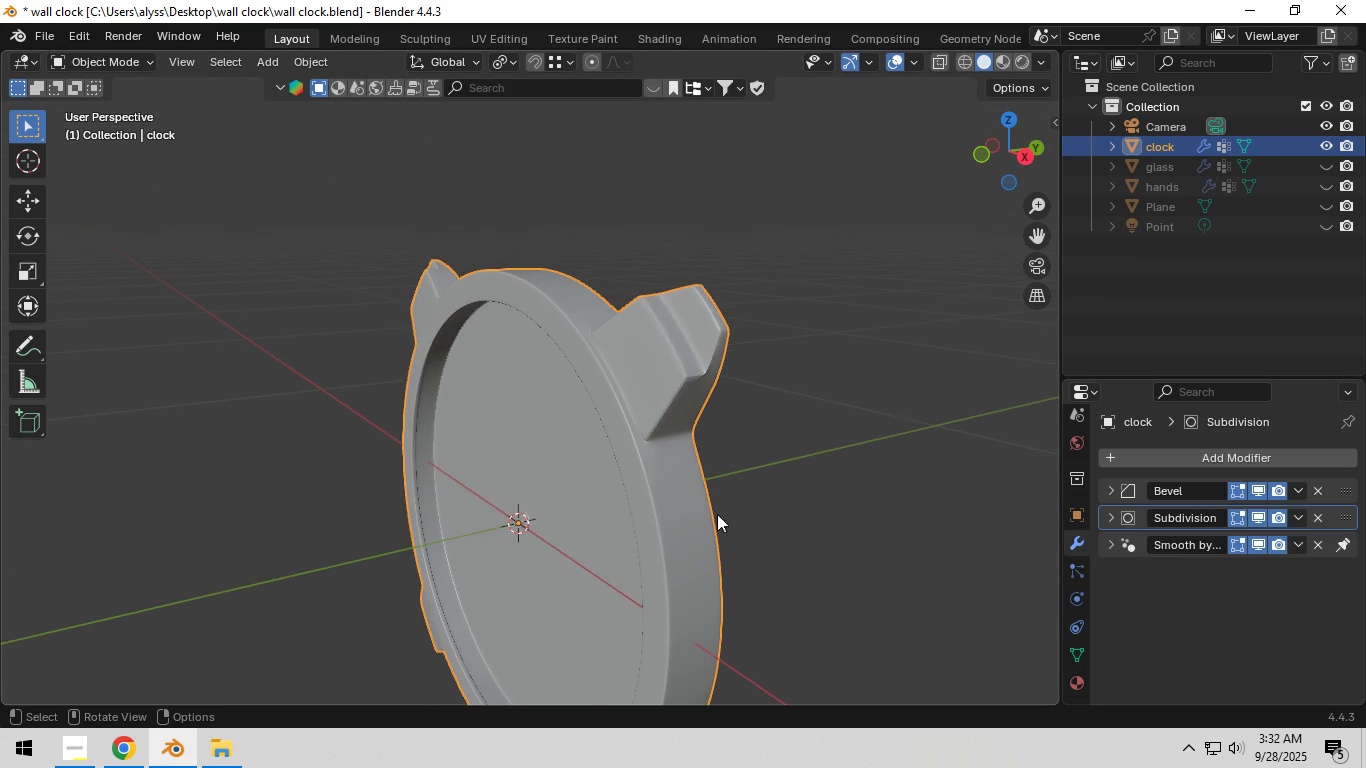 
key(Tab)
 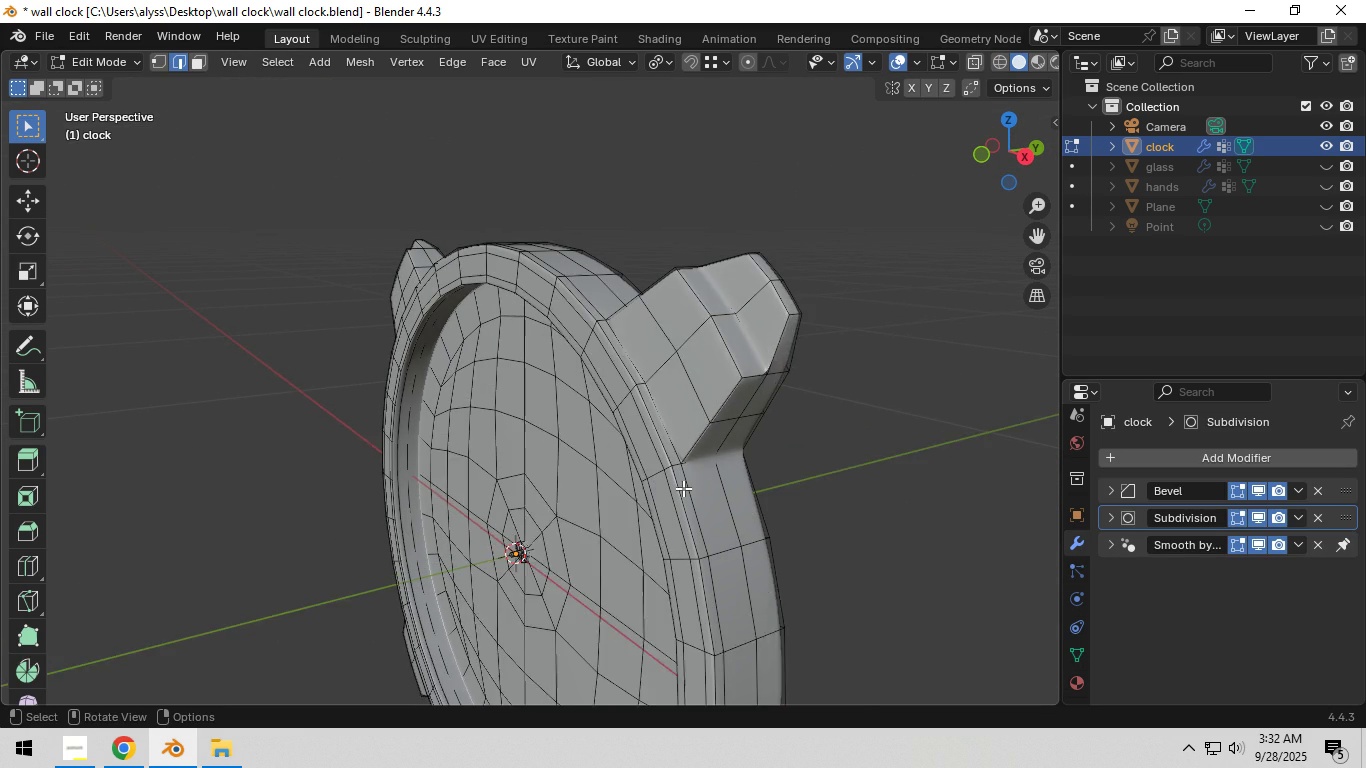 
scroll: coordinate [683, 488], scroll_direction: up, amount: 2.0